 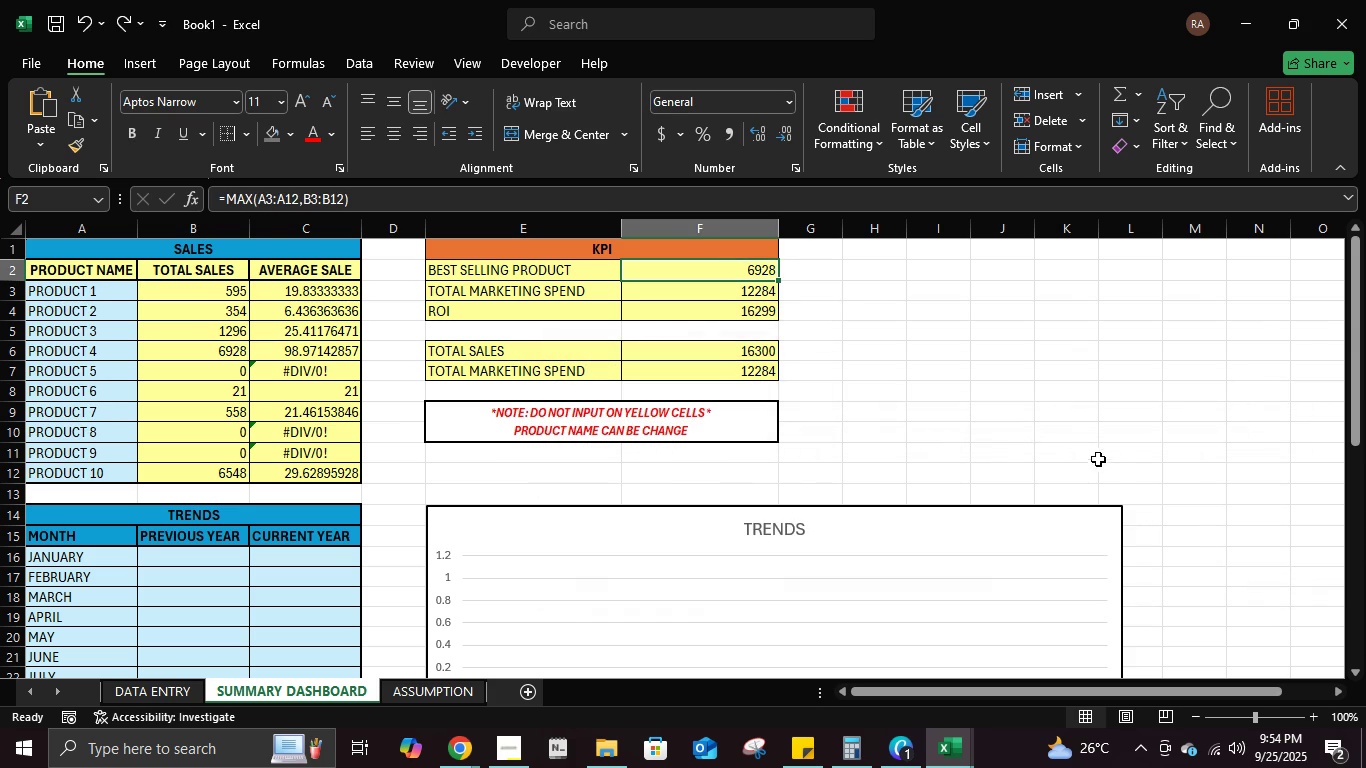 
left_click([856, 146])
 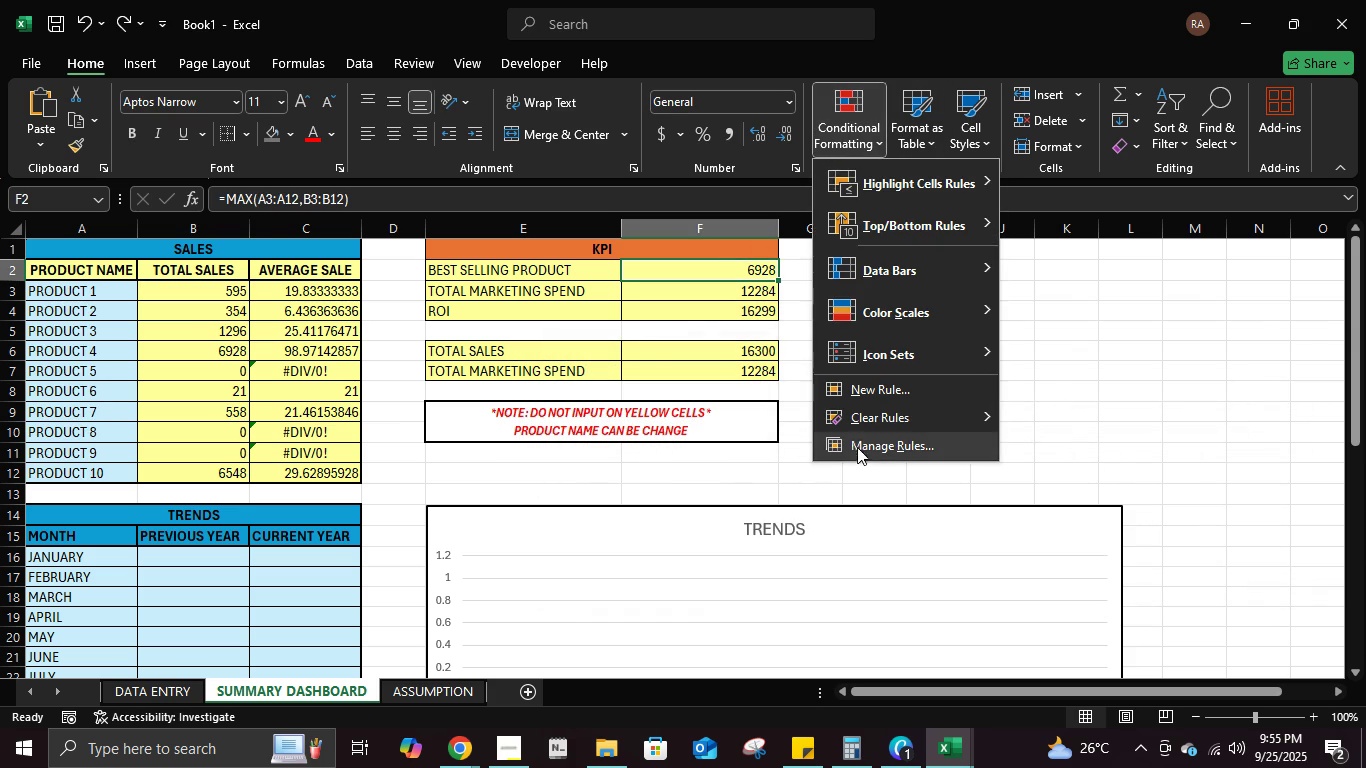 
left_click([857, 448])
 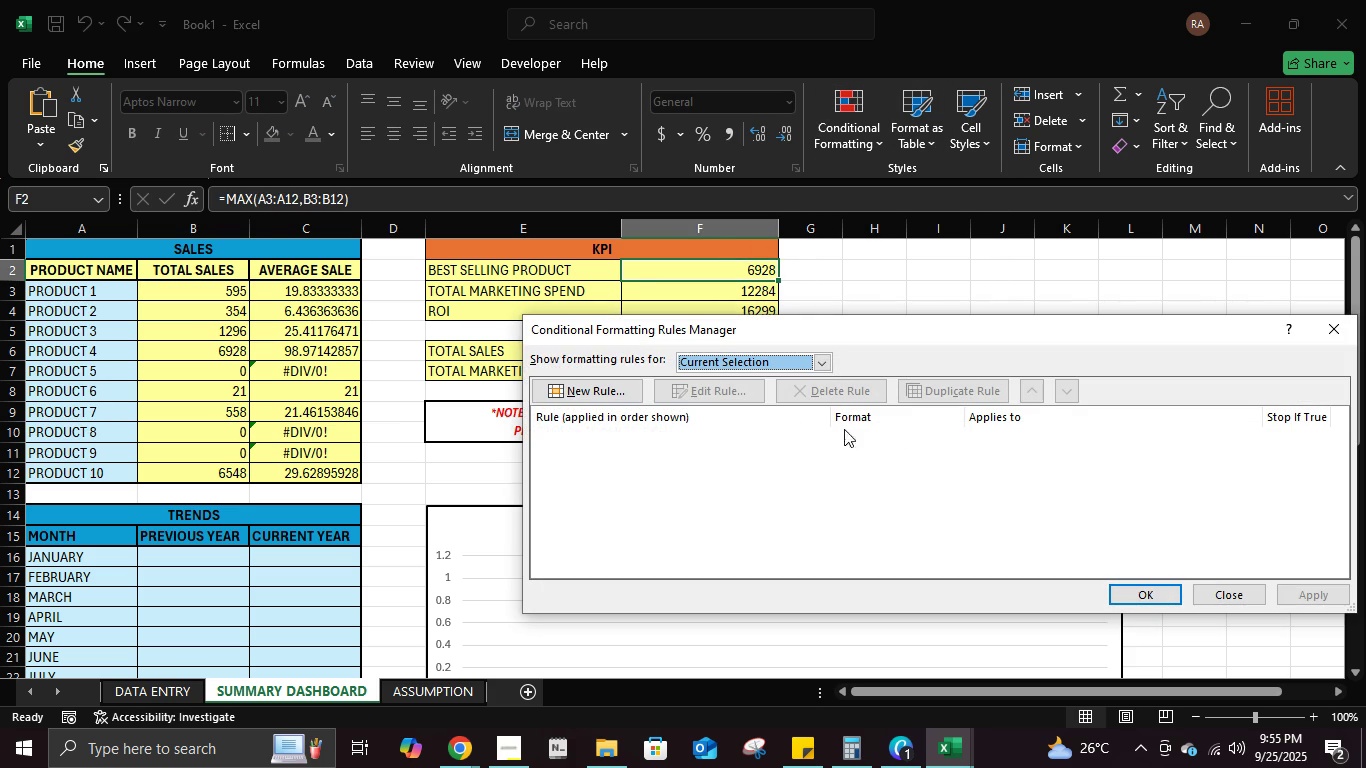 
double_click([694, 420])
 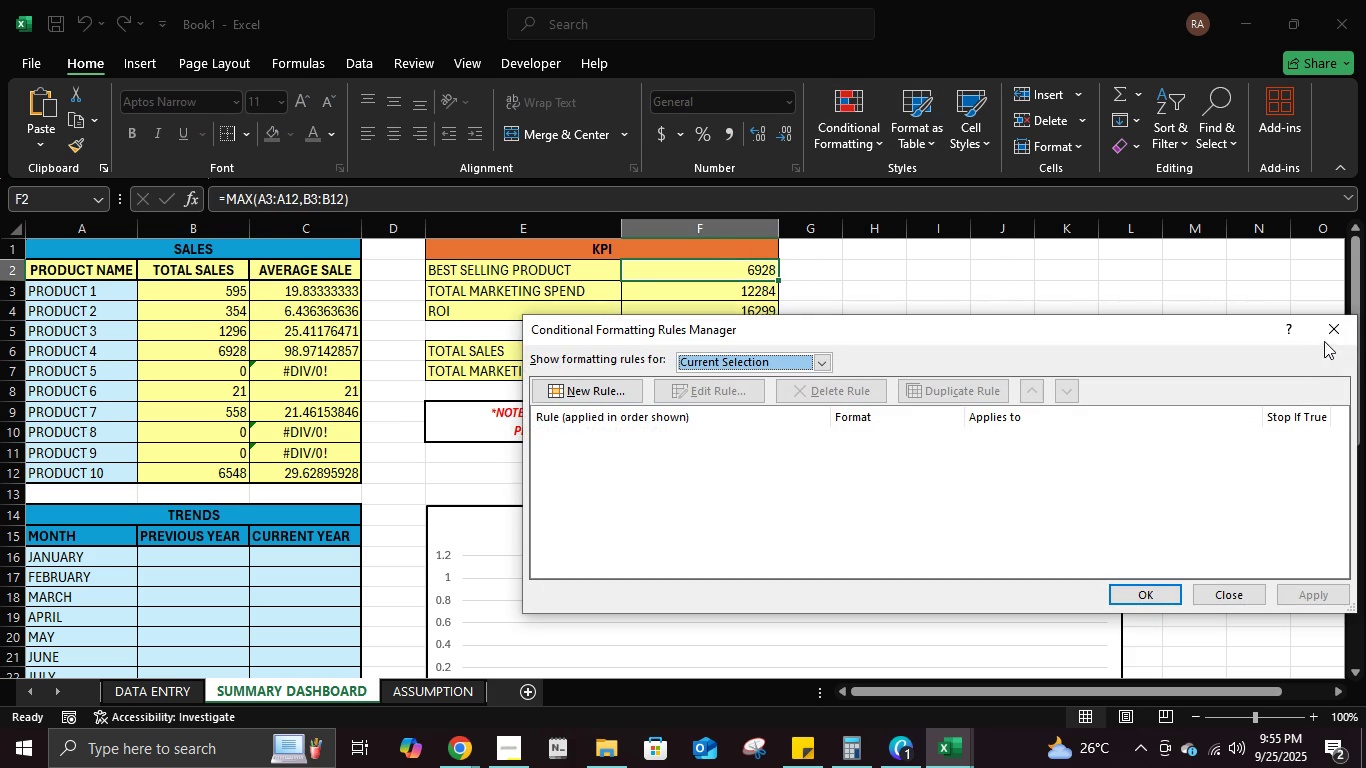 
left_click([1325, 337])
 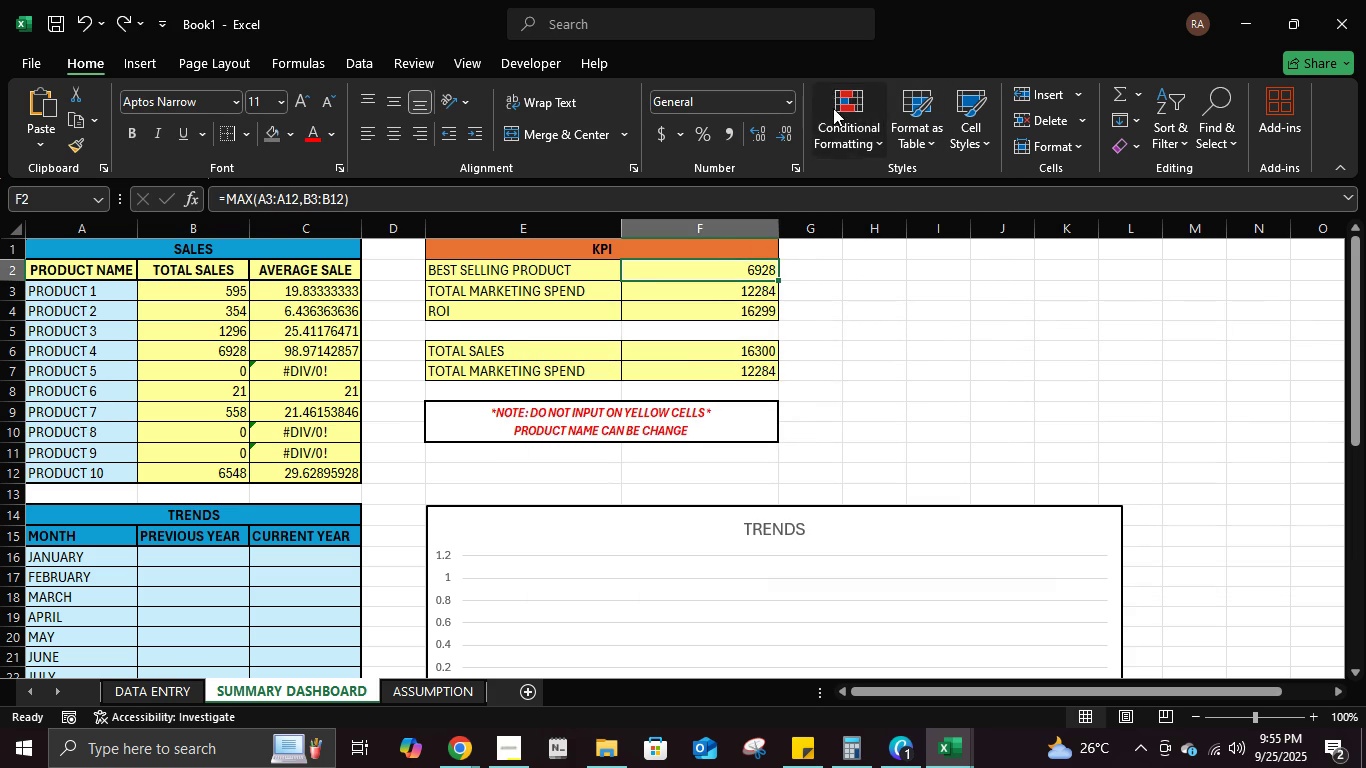 
left_click([832, 108])
 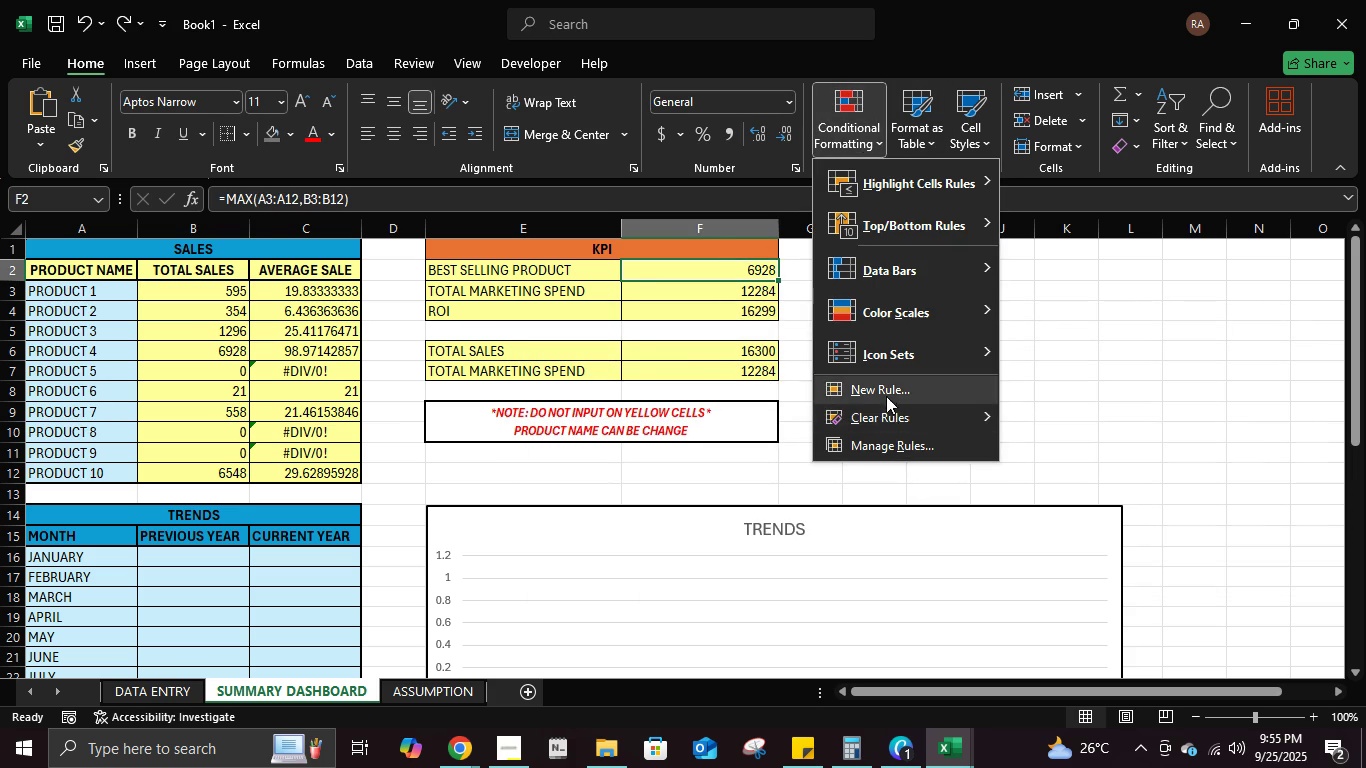 
left_click([885, 392])
 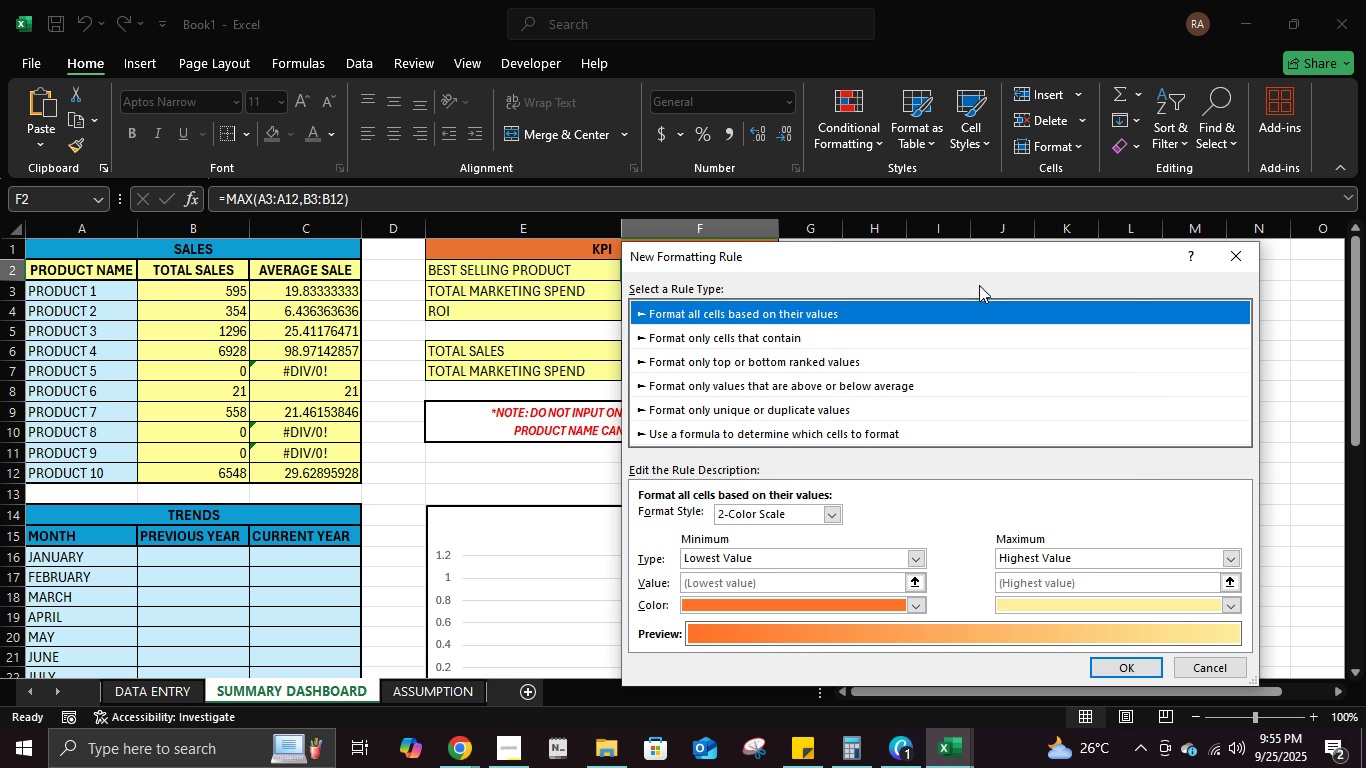 
wait(15.73)
 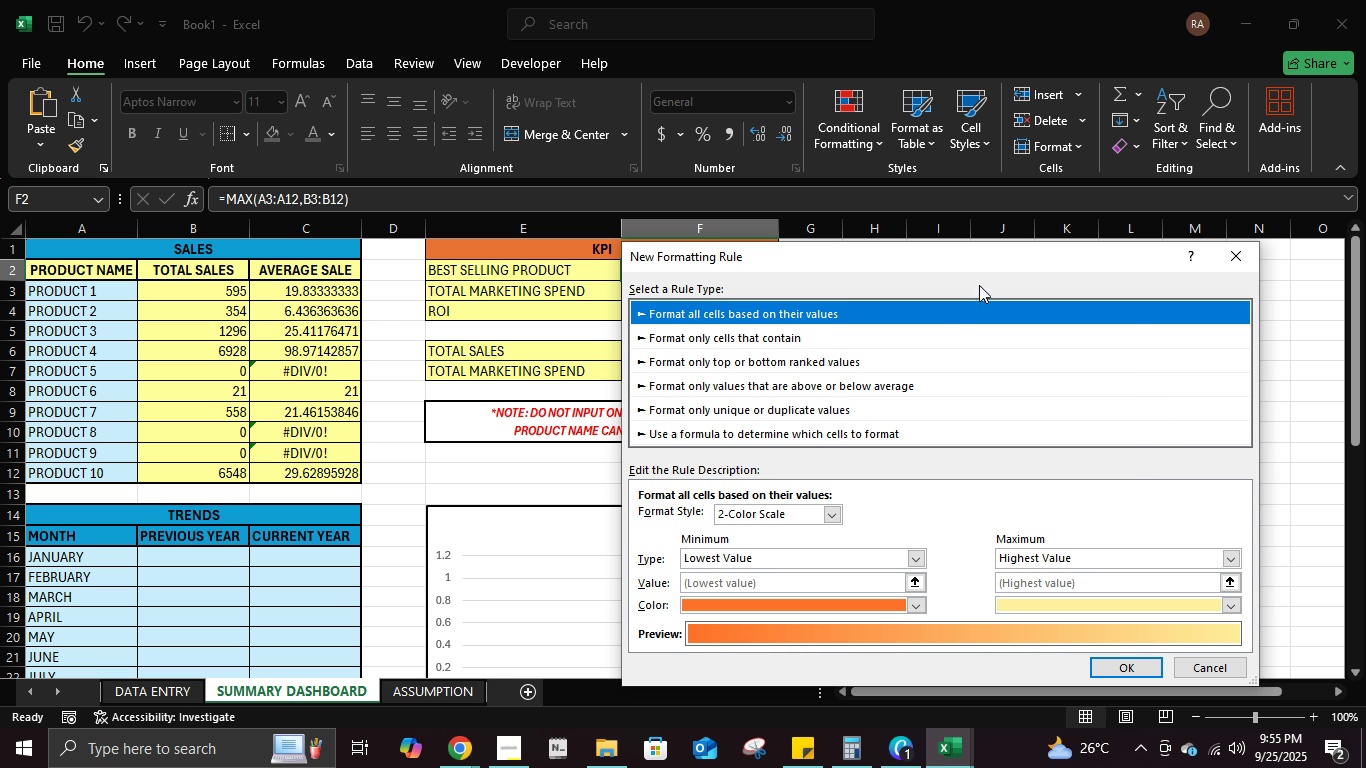 
left_click([806, 363])
 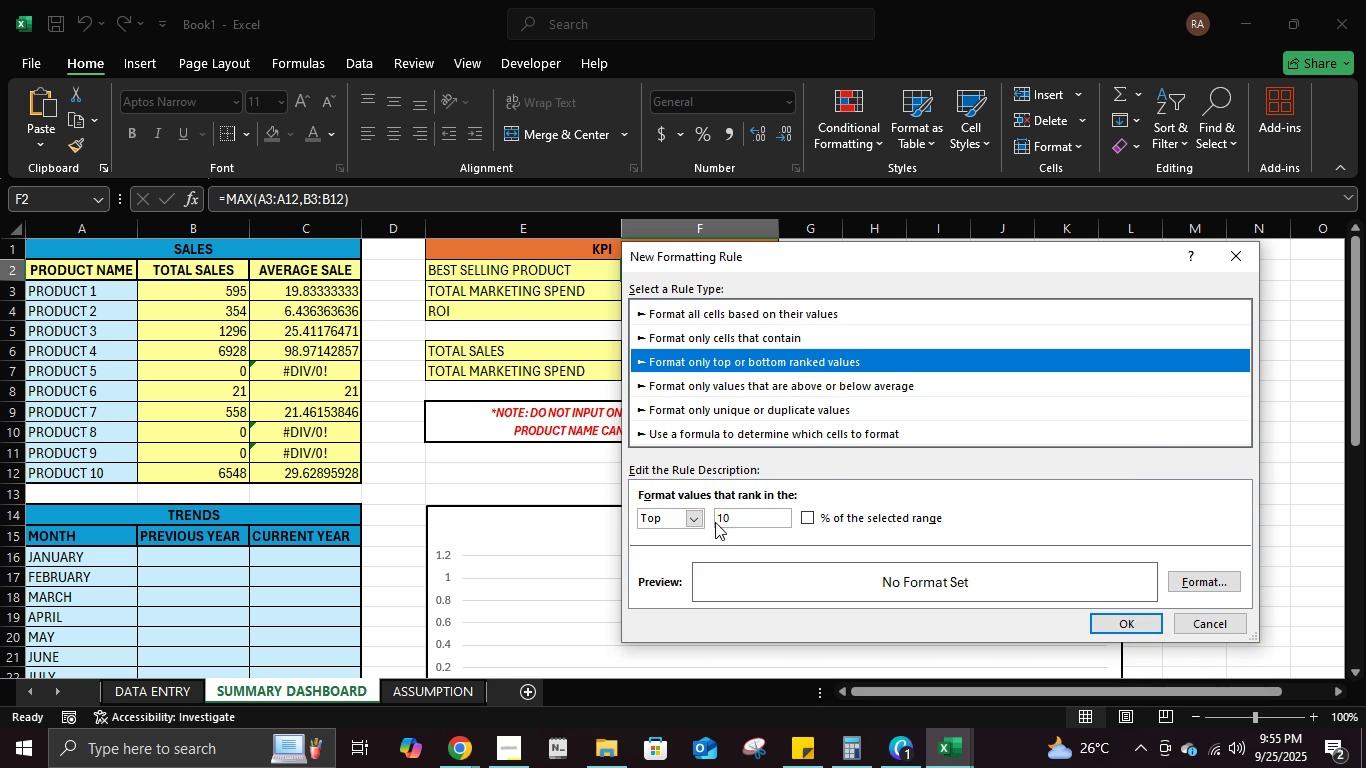 
left_click([701, 516])
 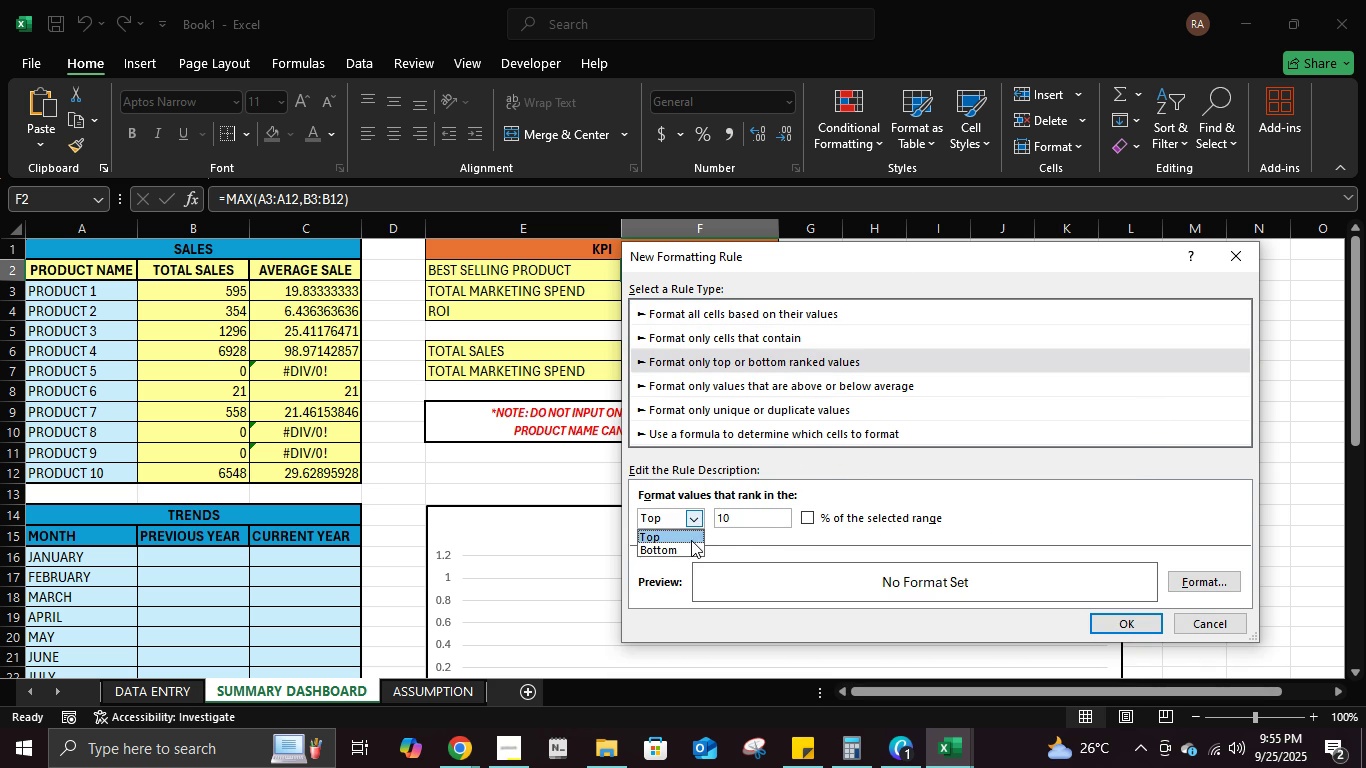 
left_click([691, 540])
 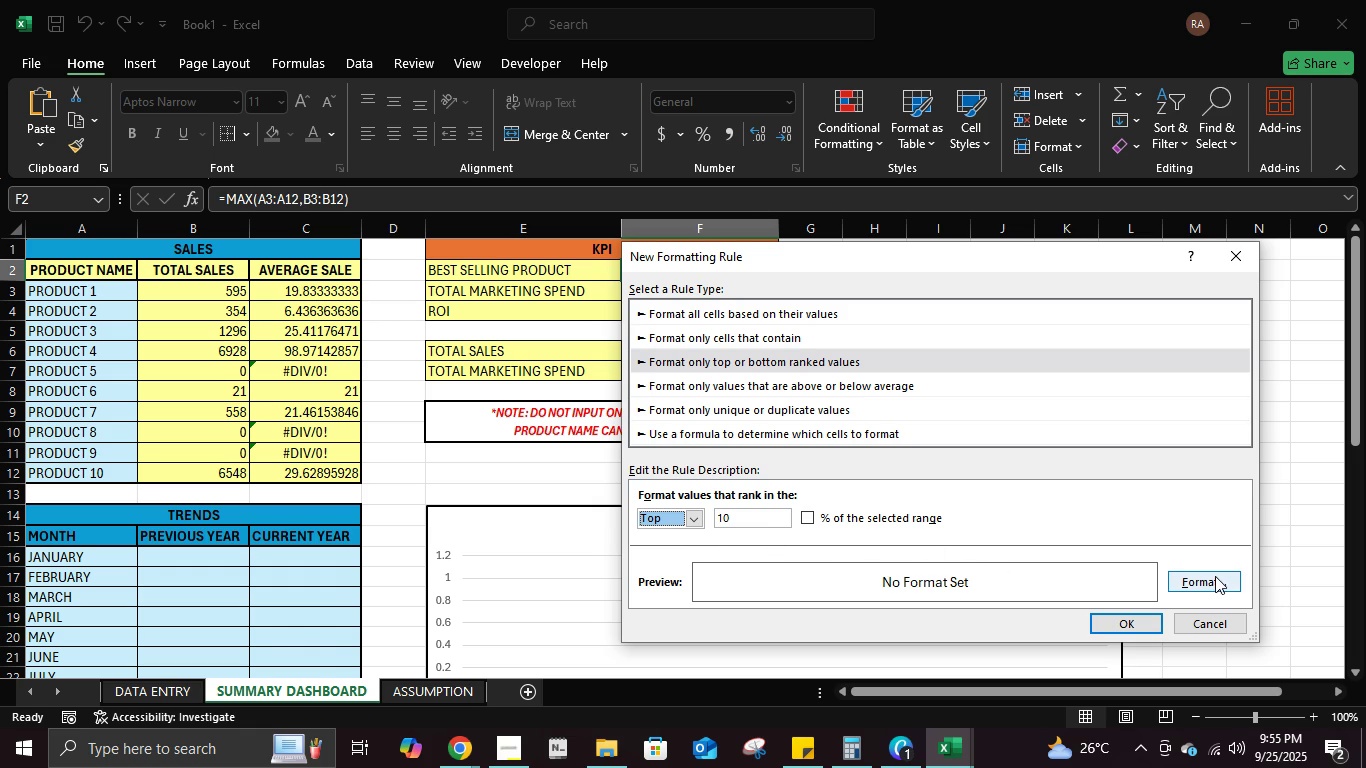 
wait(6.22)
 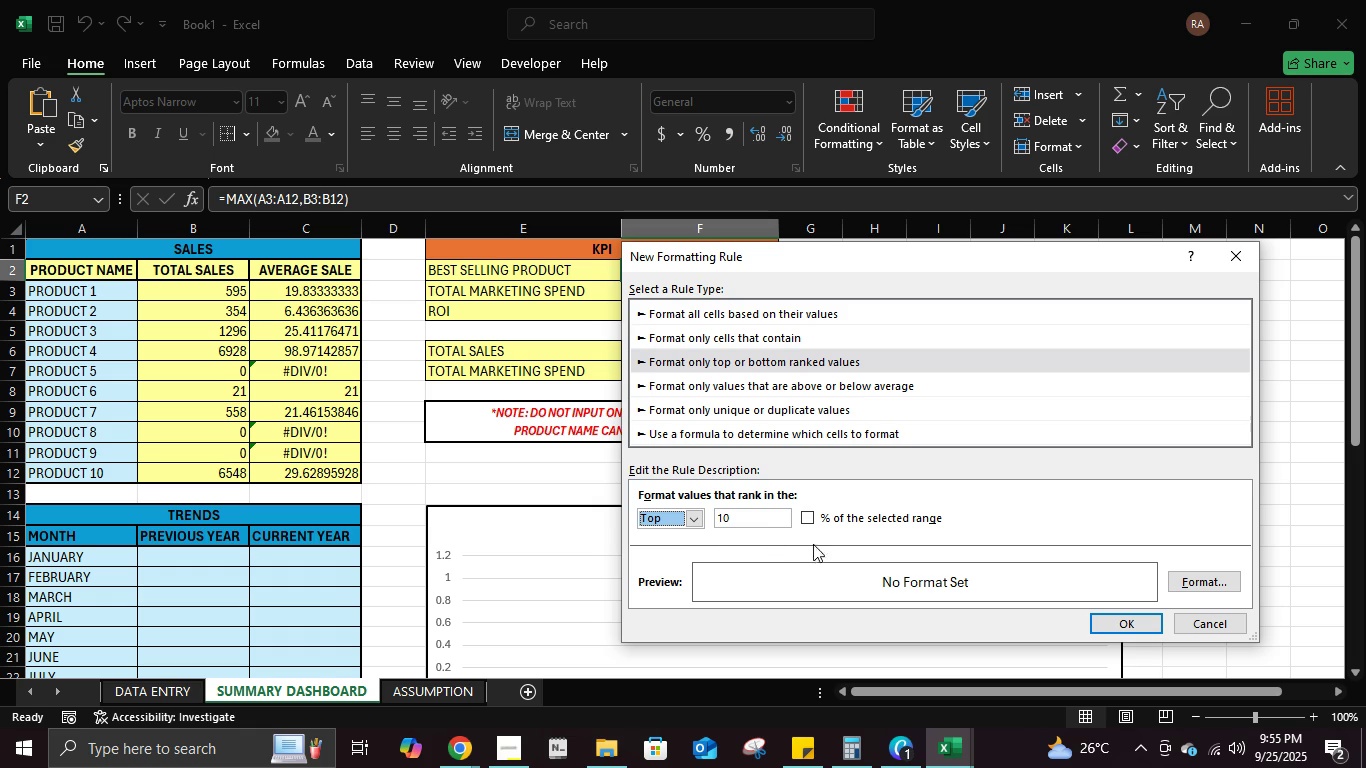 
left_click([743, 520])